 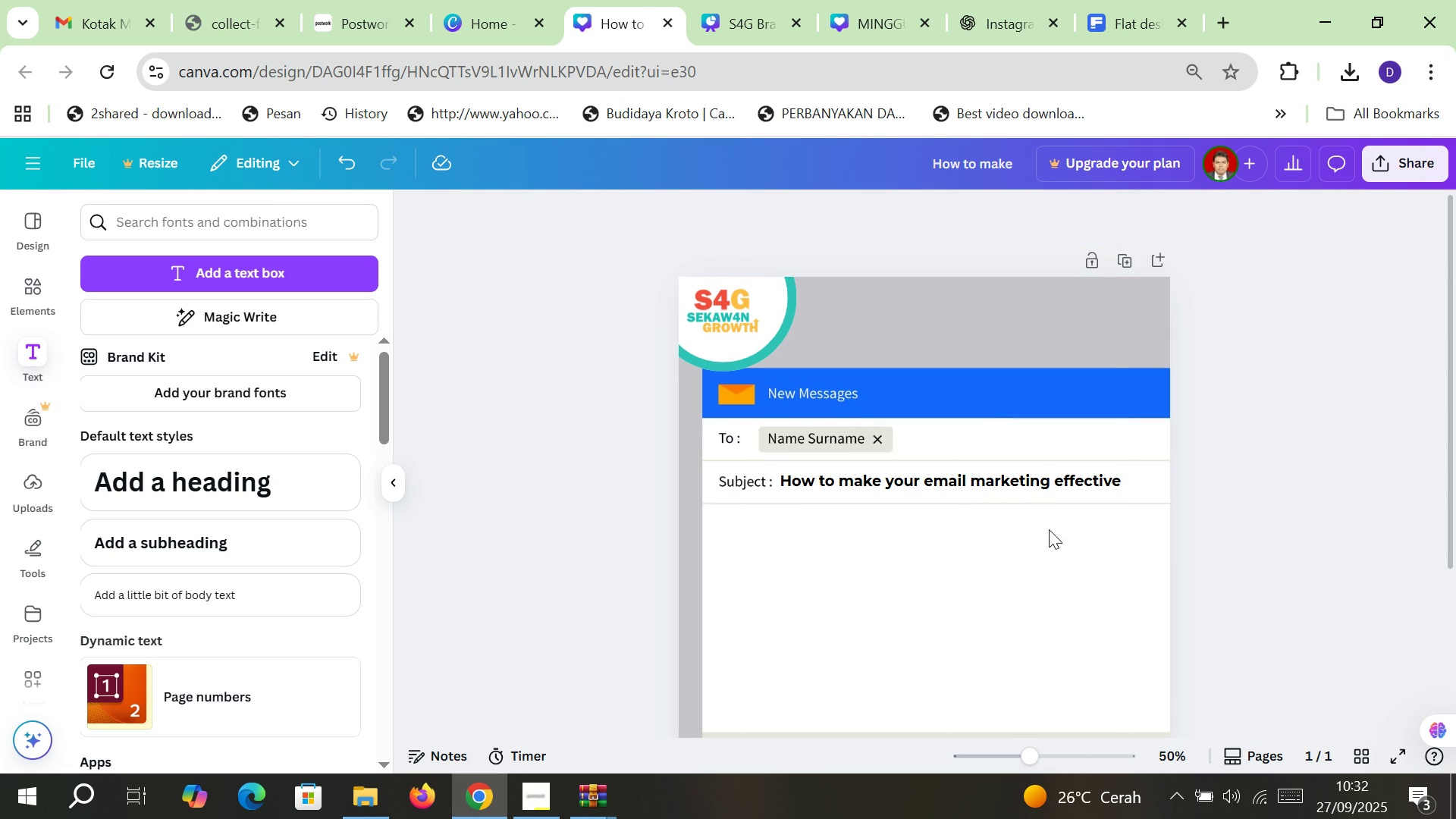 
scroll: coordinate [934, 550], scroll_direction: down, amount: 1.0
 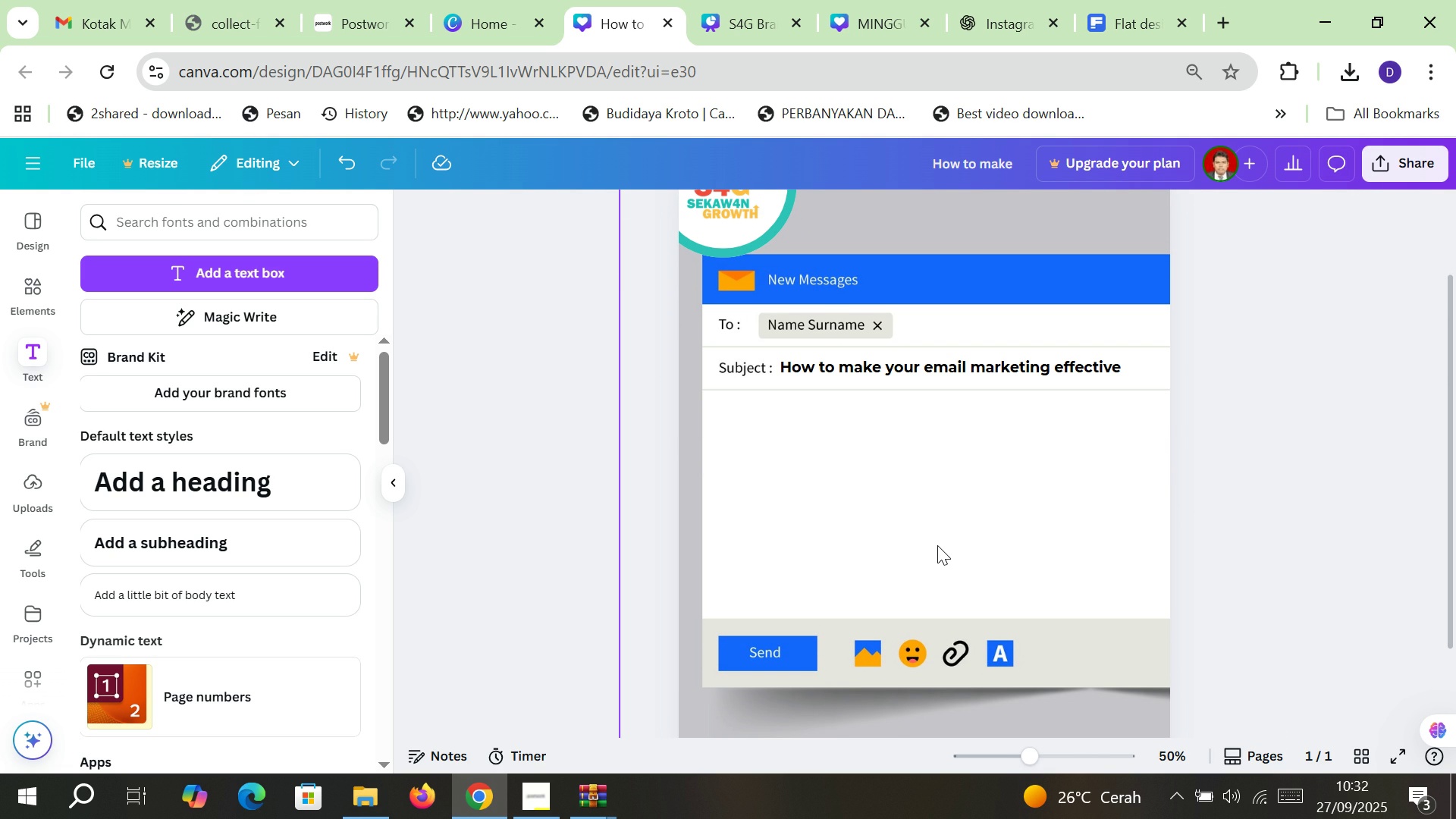 
wait(6.15)
 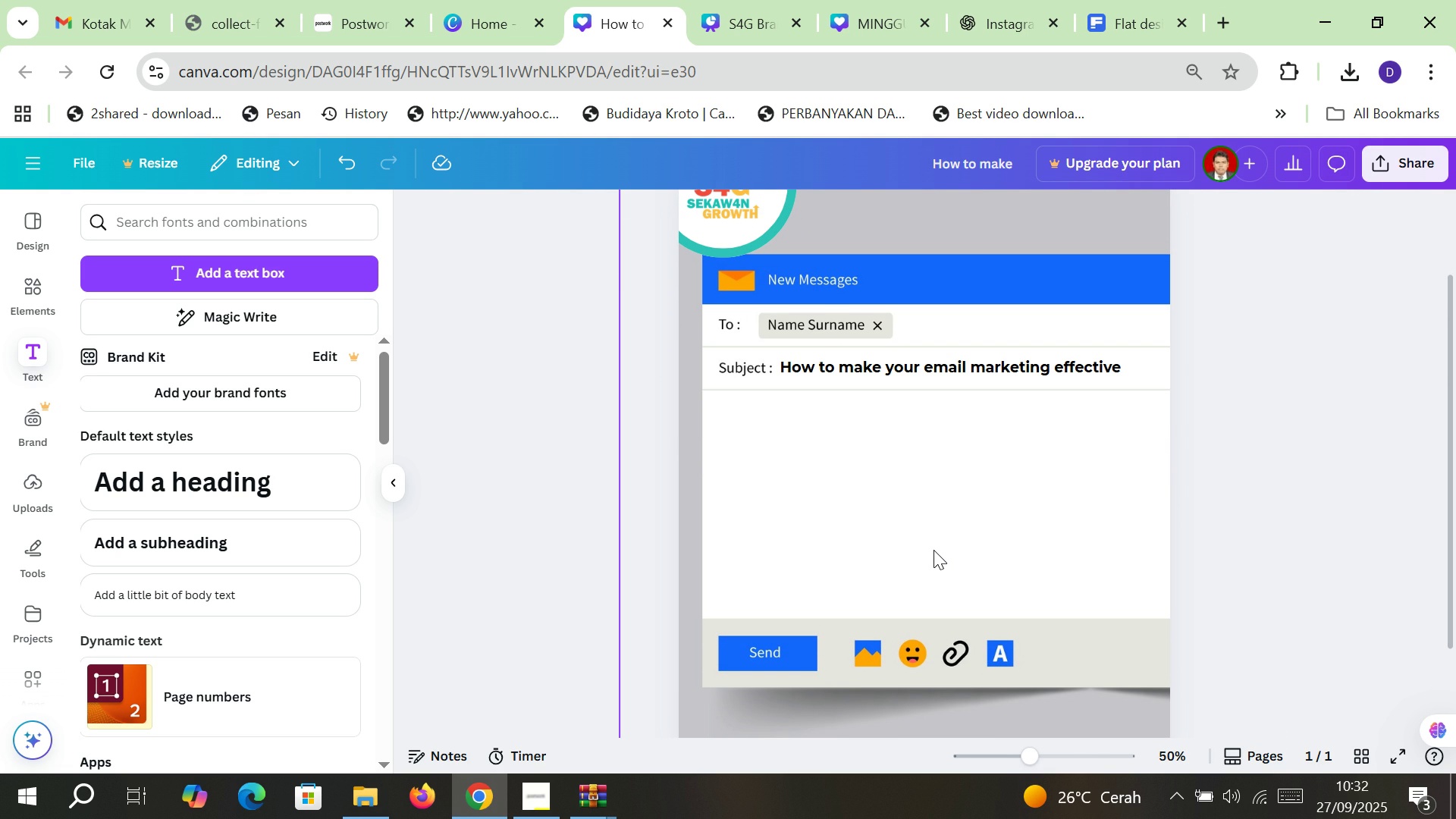 
left_click([957, 372])
 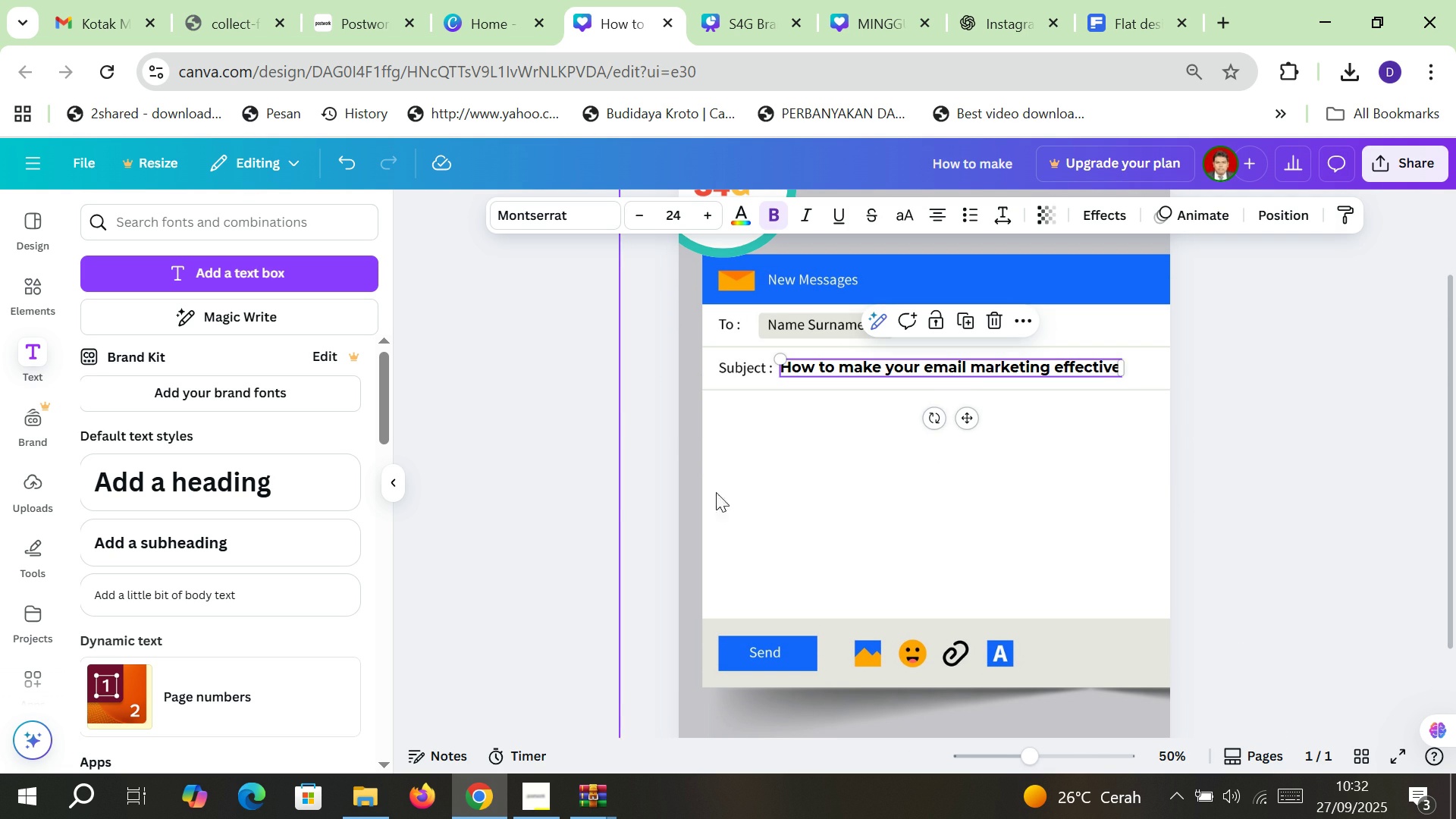 
scroll: coordinate [577, 485], scroll_direction: up, amount: 1.0